 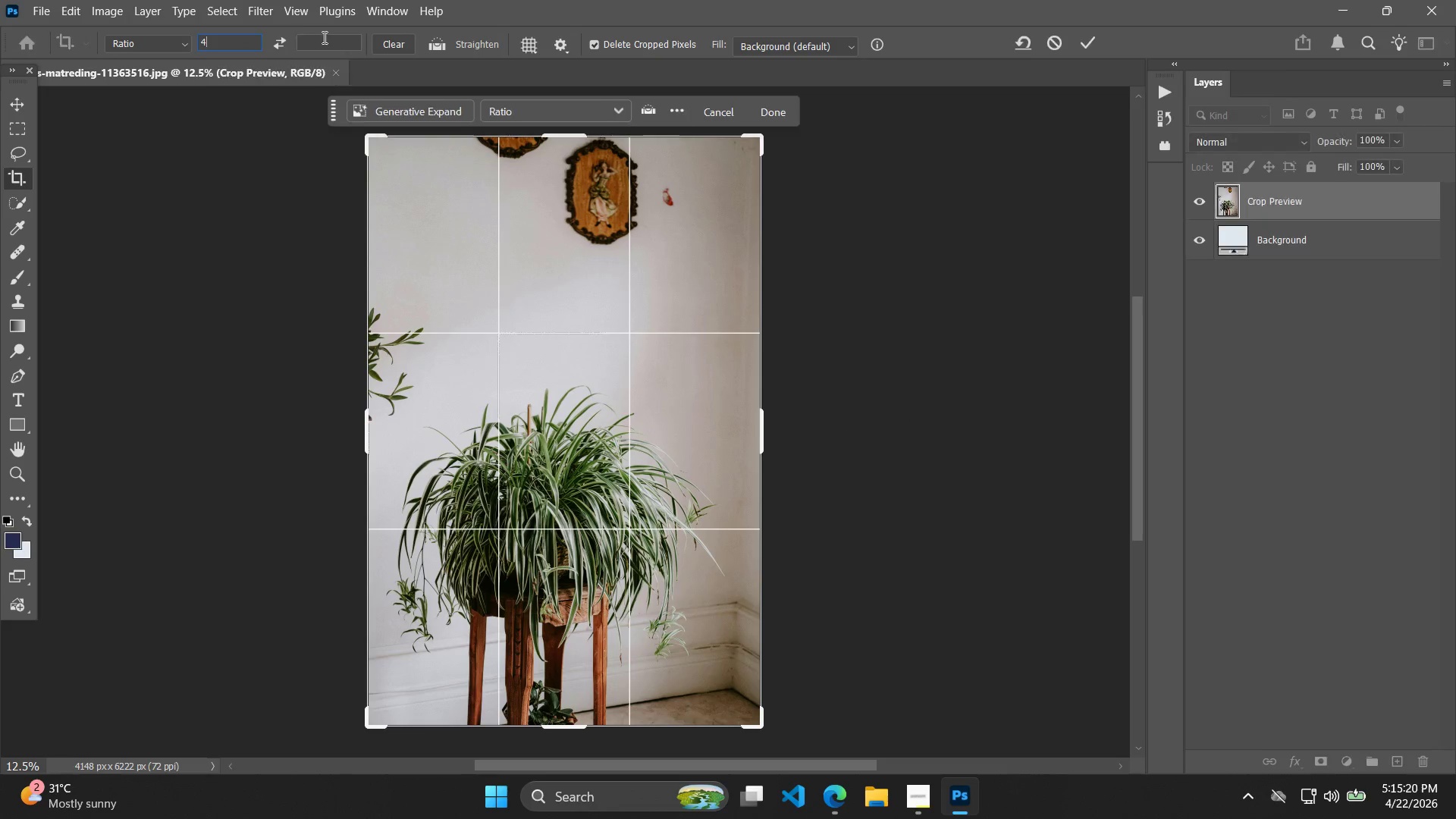 
left_click([323, 37])
 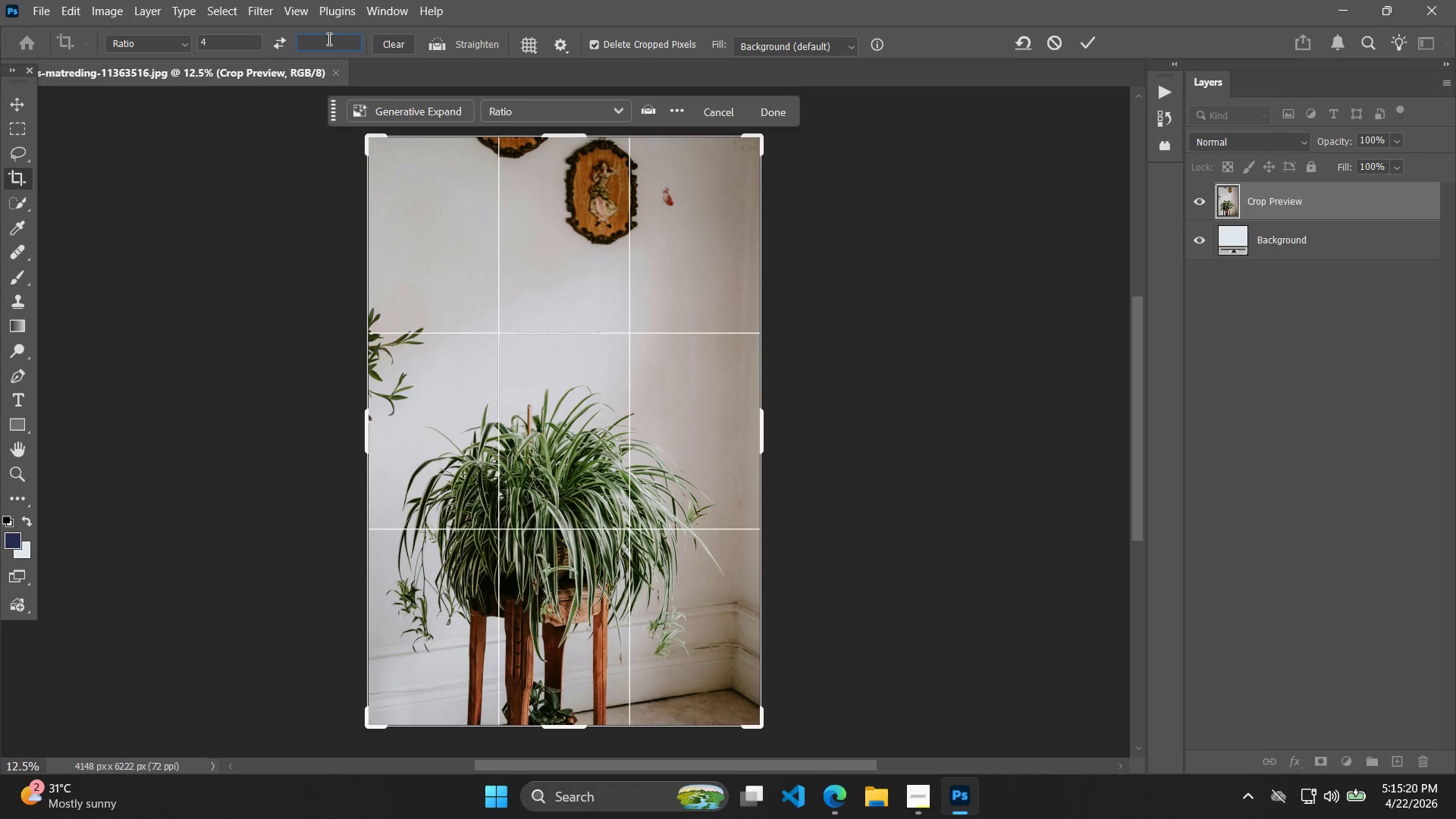 
key(5)
 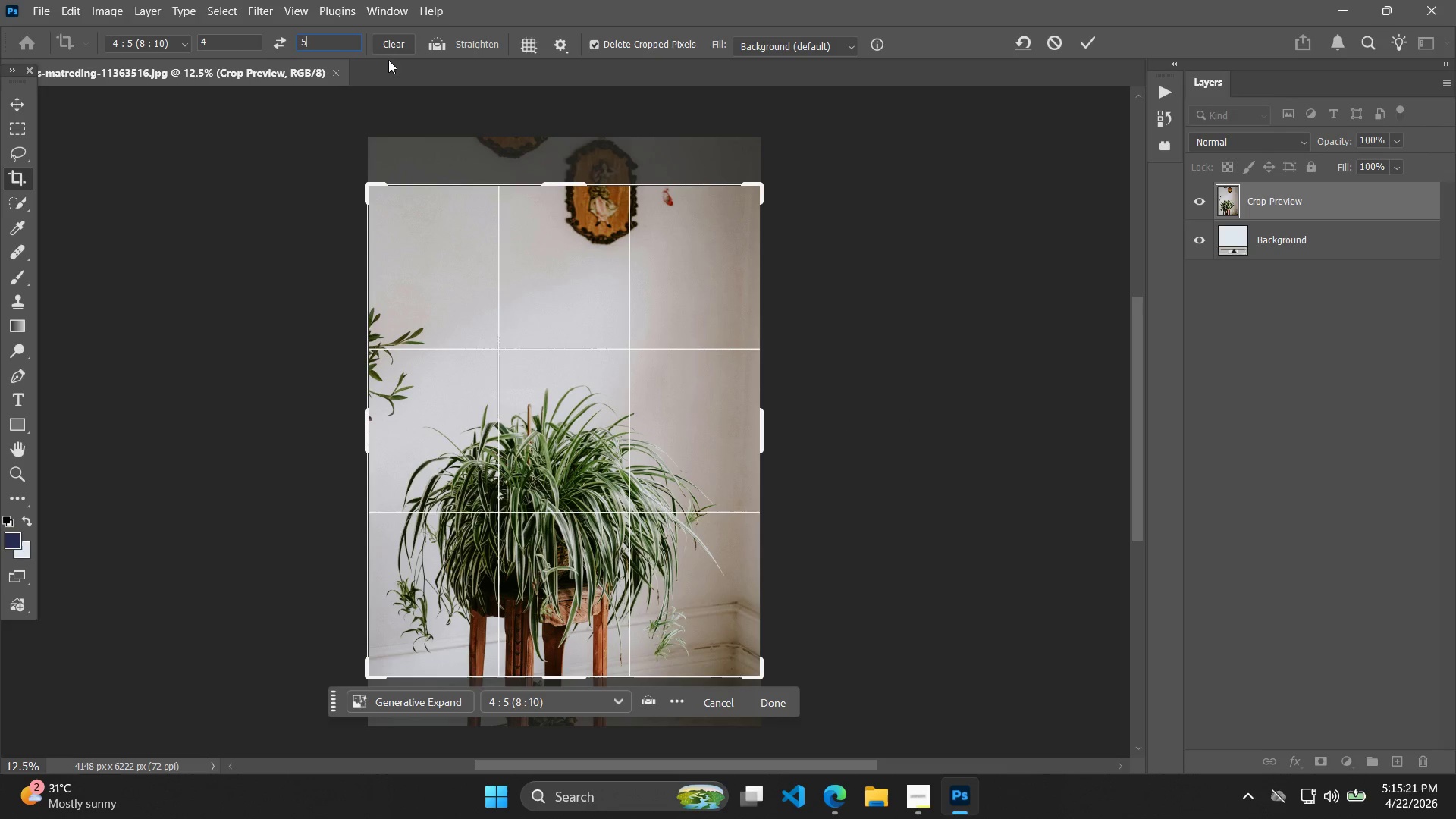 
key(Enter)
 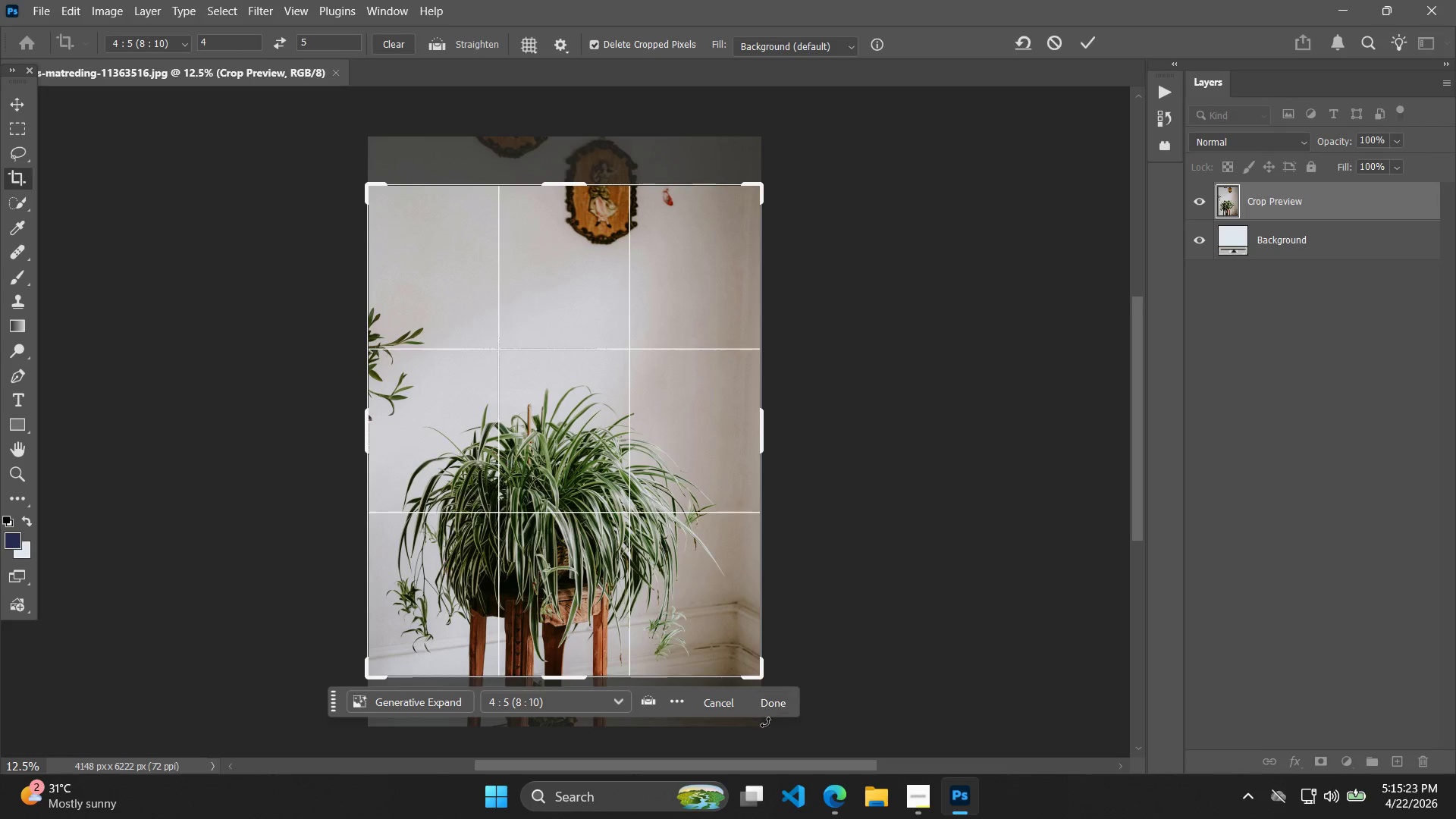 
left_click([765, 704])
 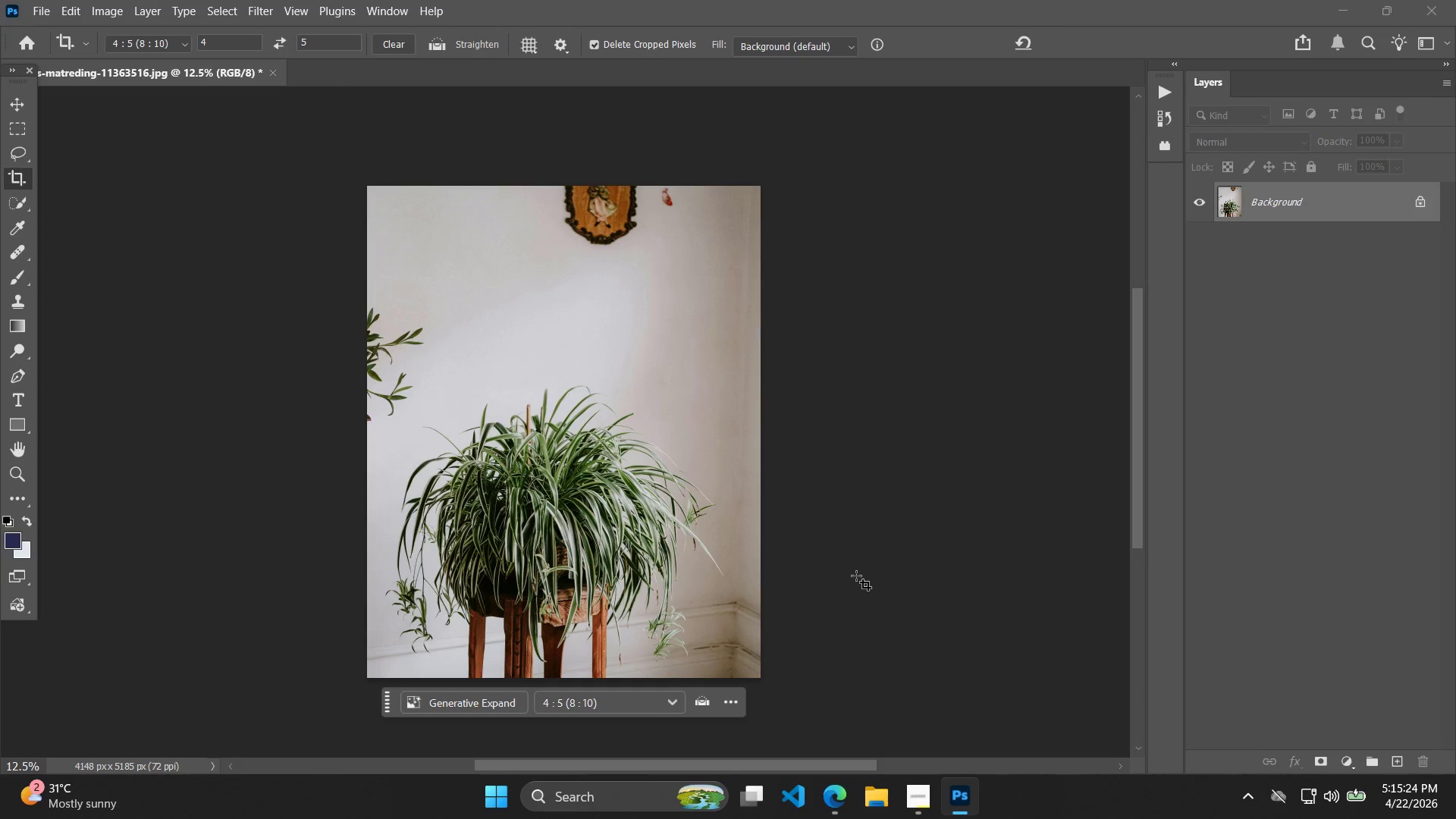 
hold_key(key=Space, duration=0.52)
 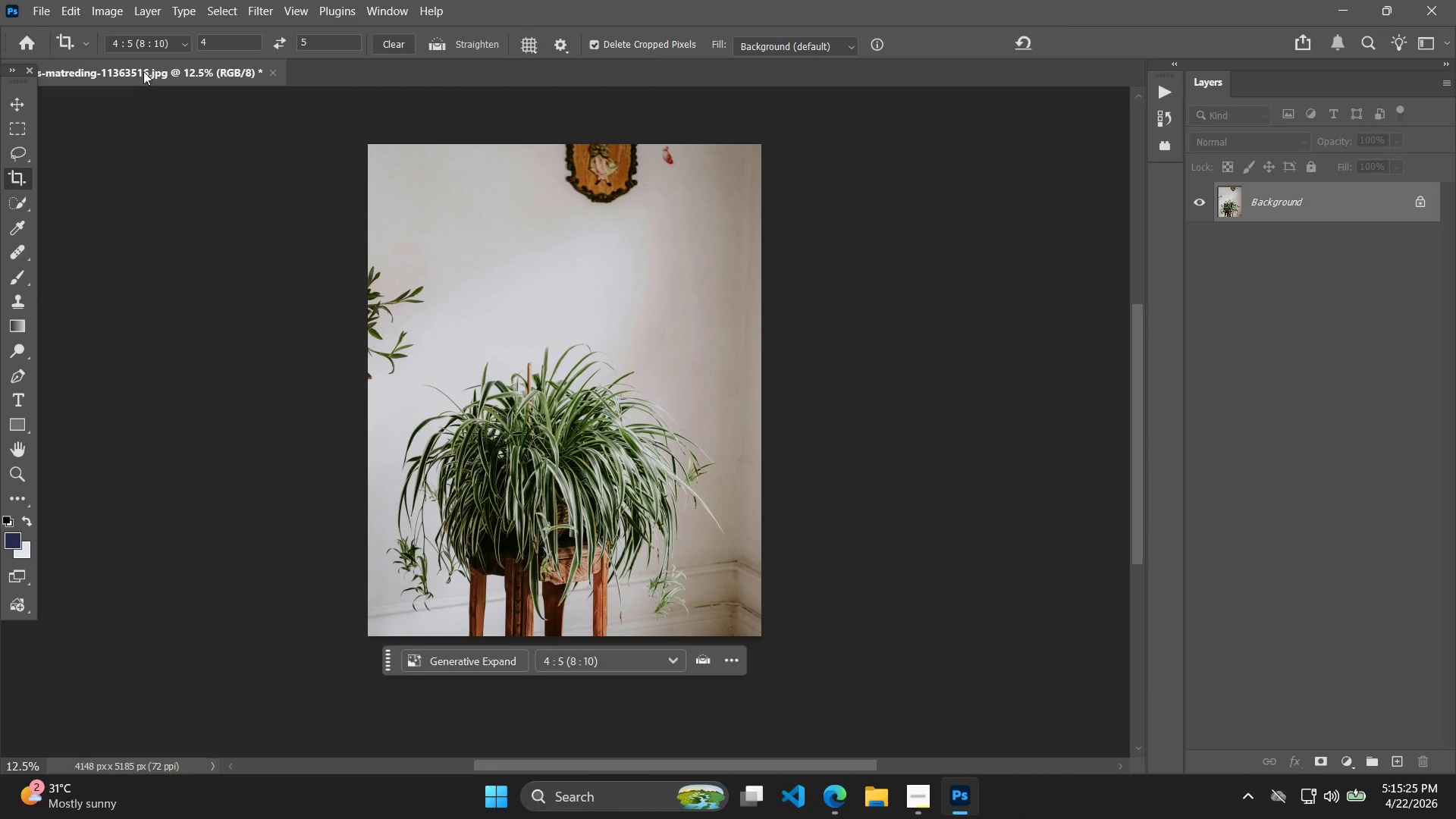 
left_click_drag(start_coordinate=[854, 577], to_coordinate=[855, 535])
 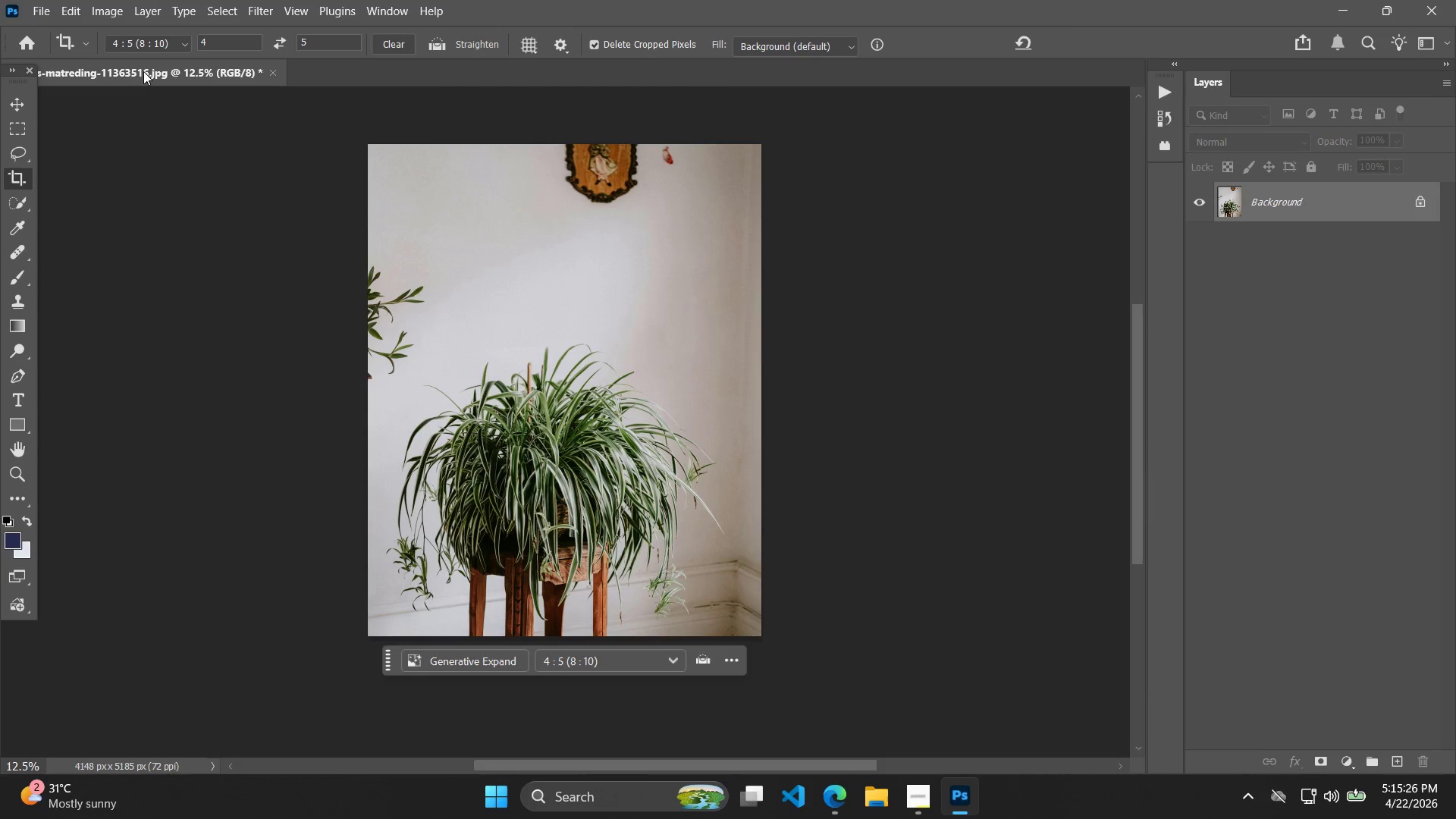 
key(Alt+AltLeft)
 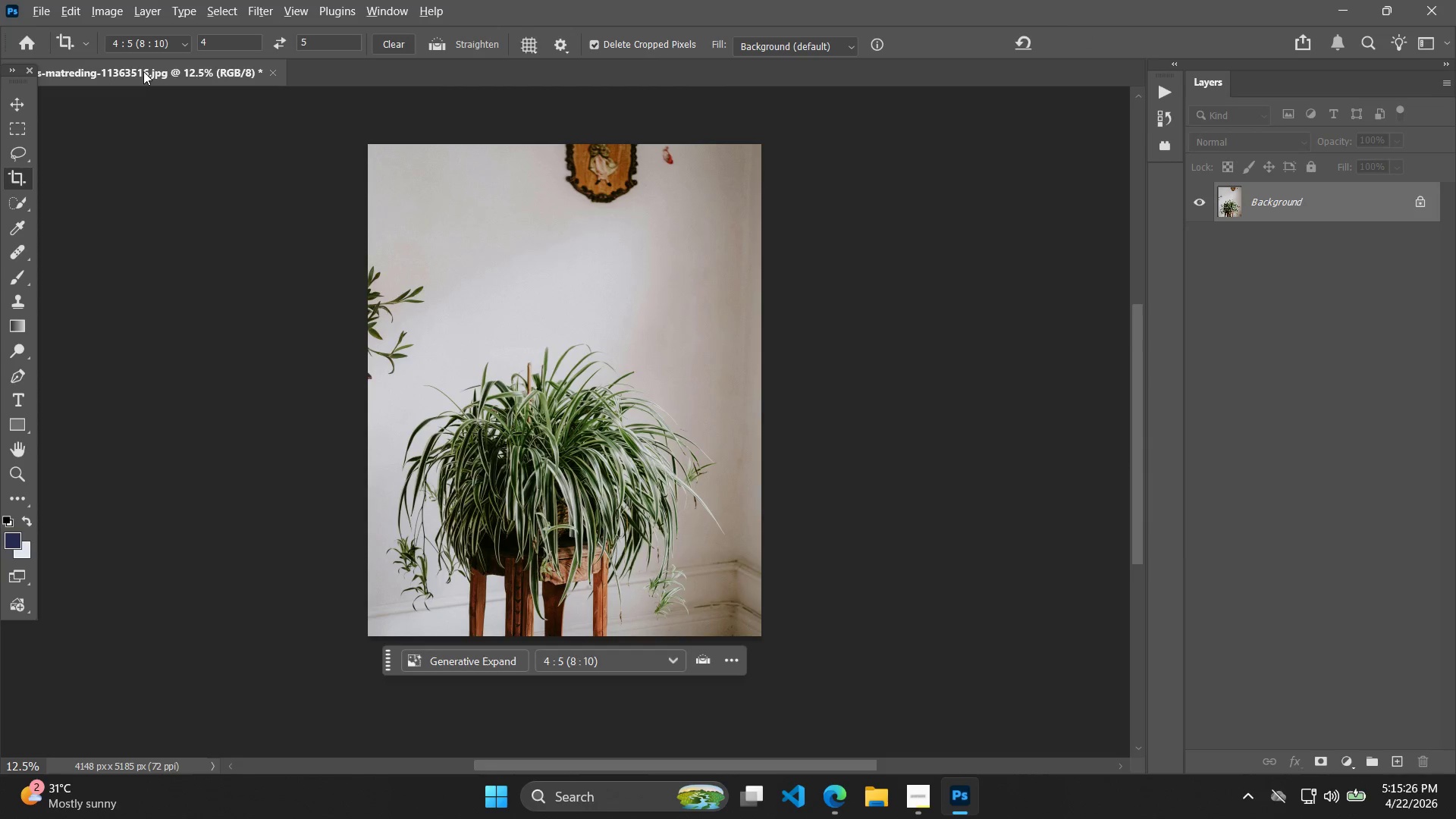 
key(Alt+Tab)